 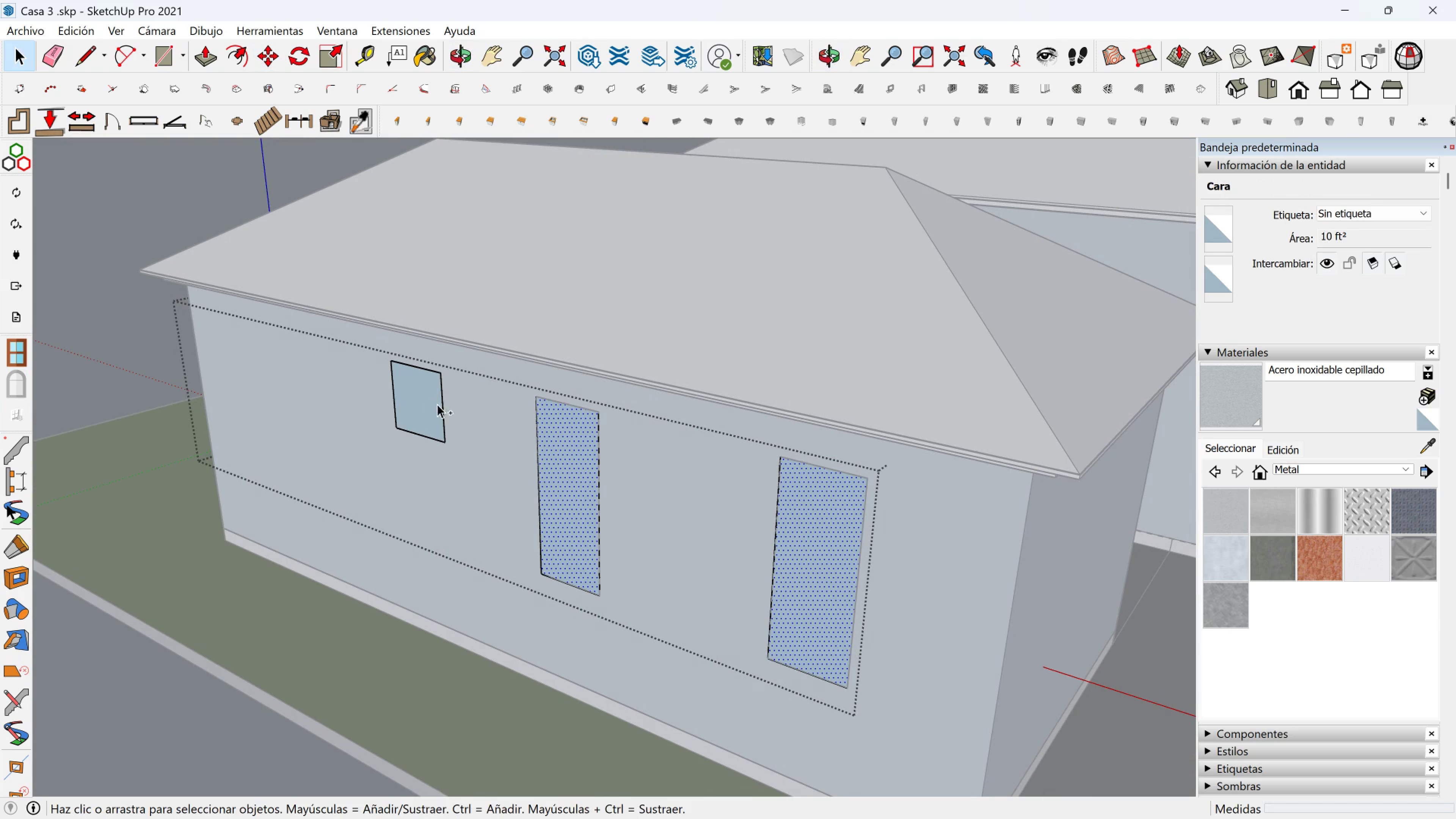 
double_click([426, 402])
 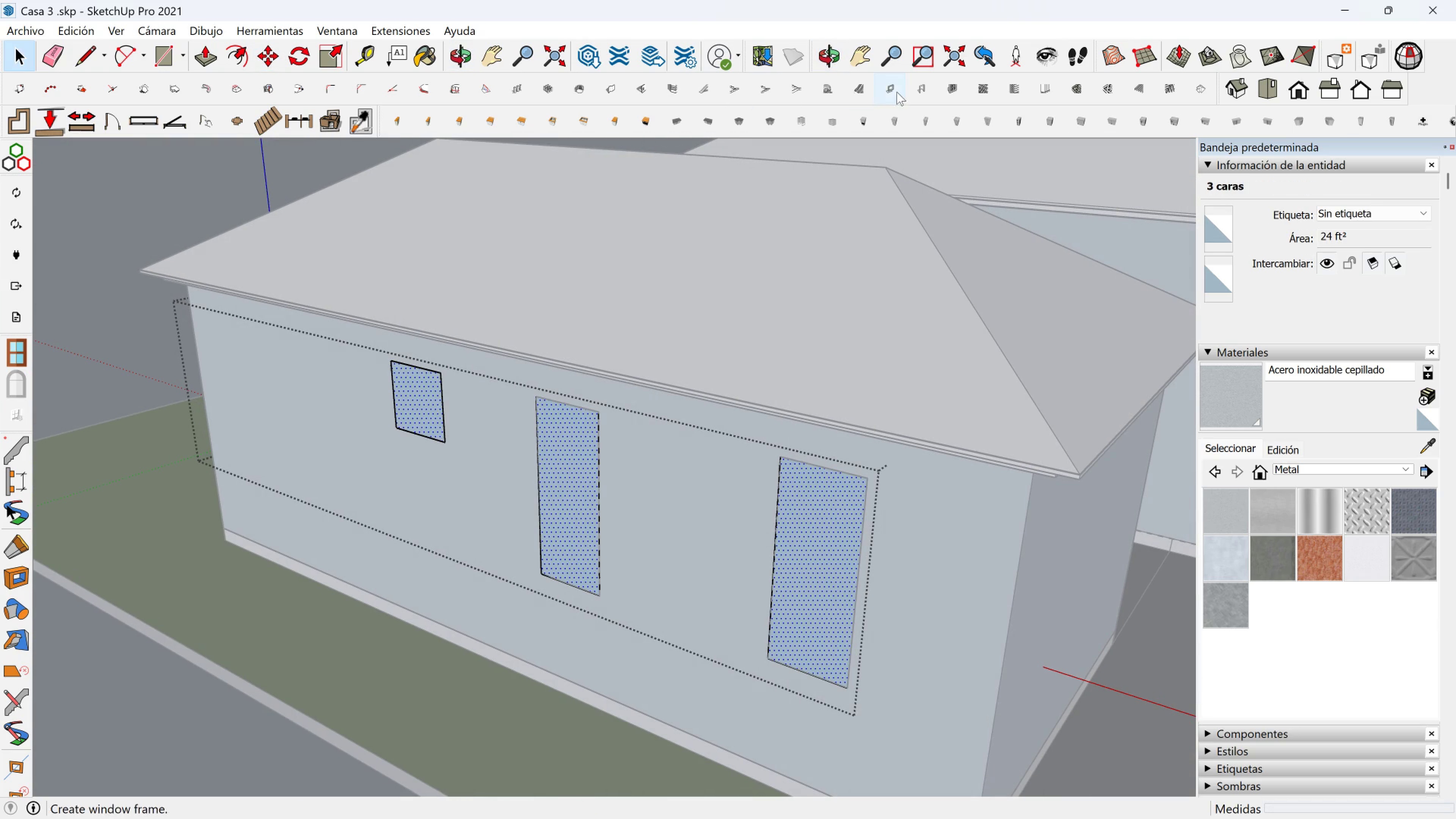 
left_click([891, 89])
 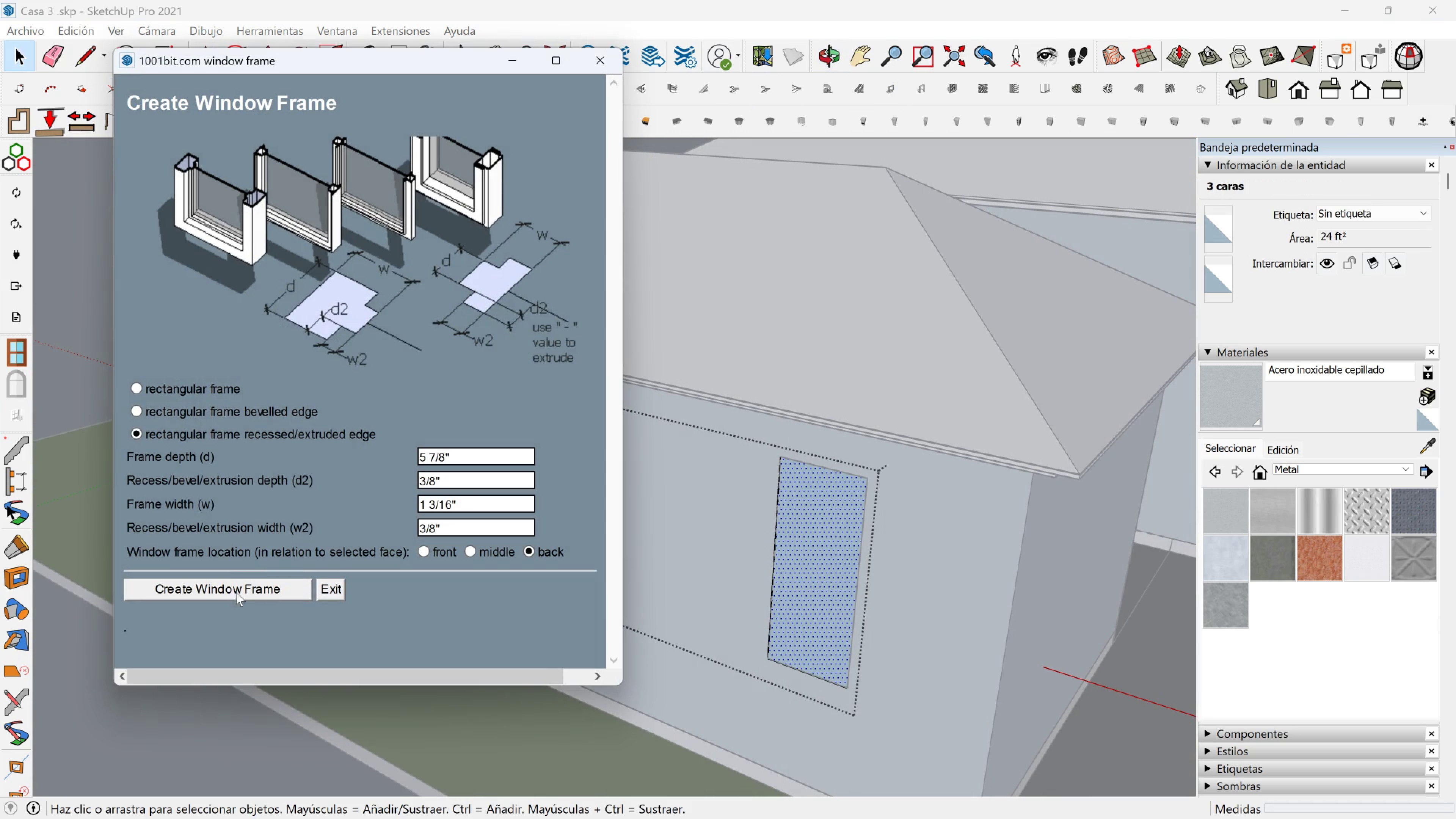 
left_click([240, 591])
 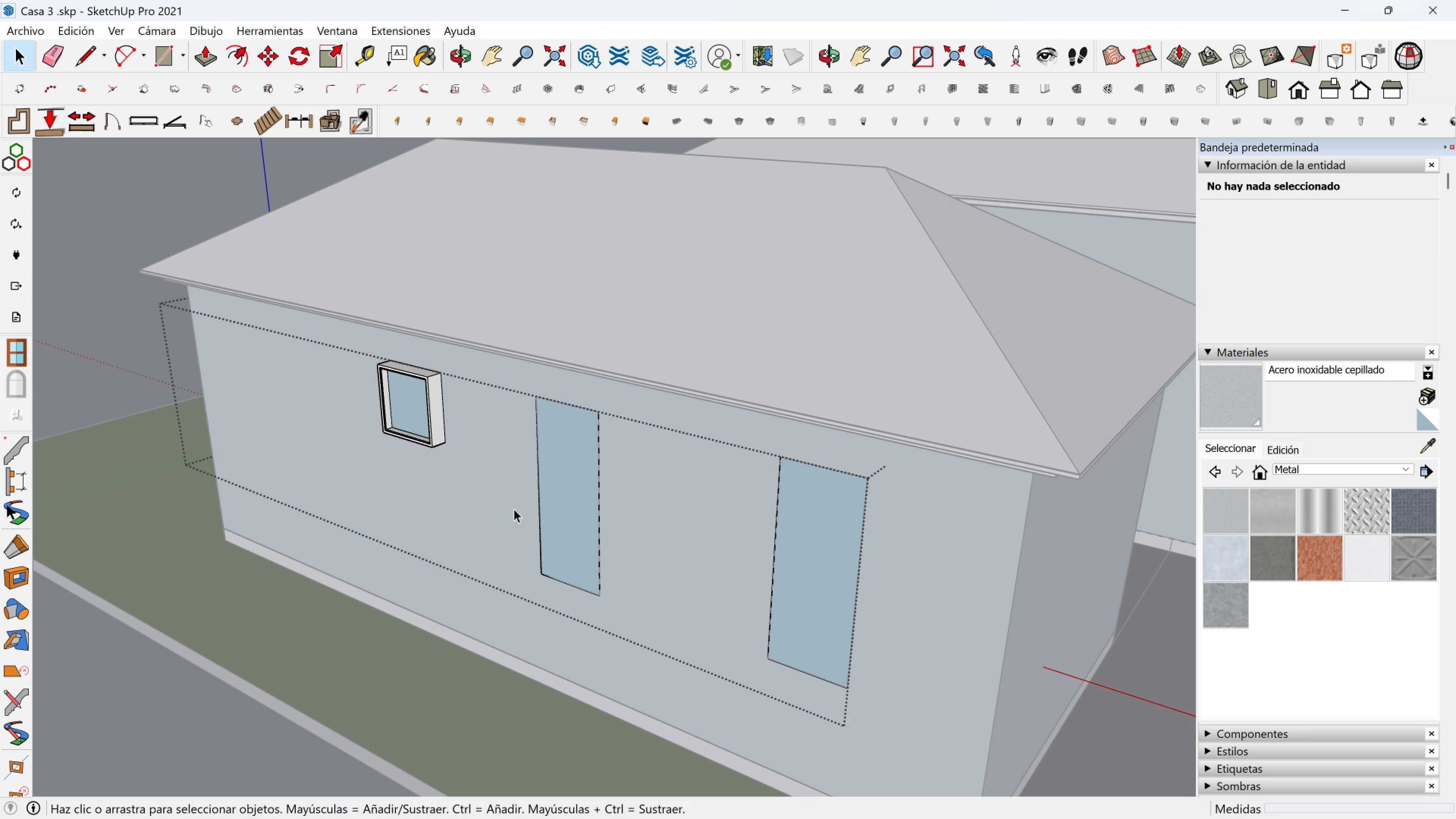 
left_click([568, 488])
 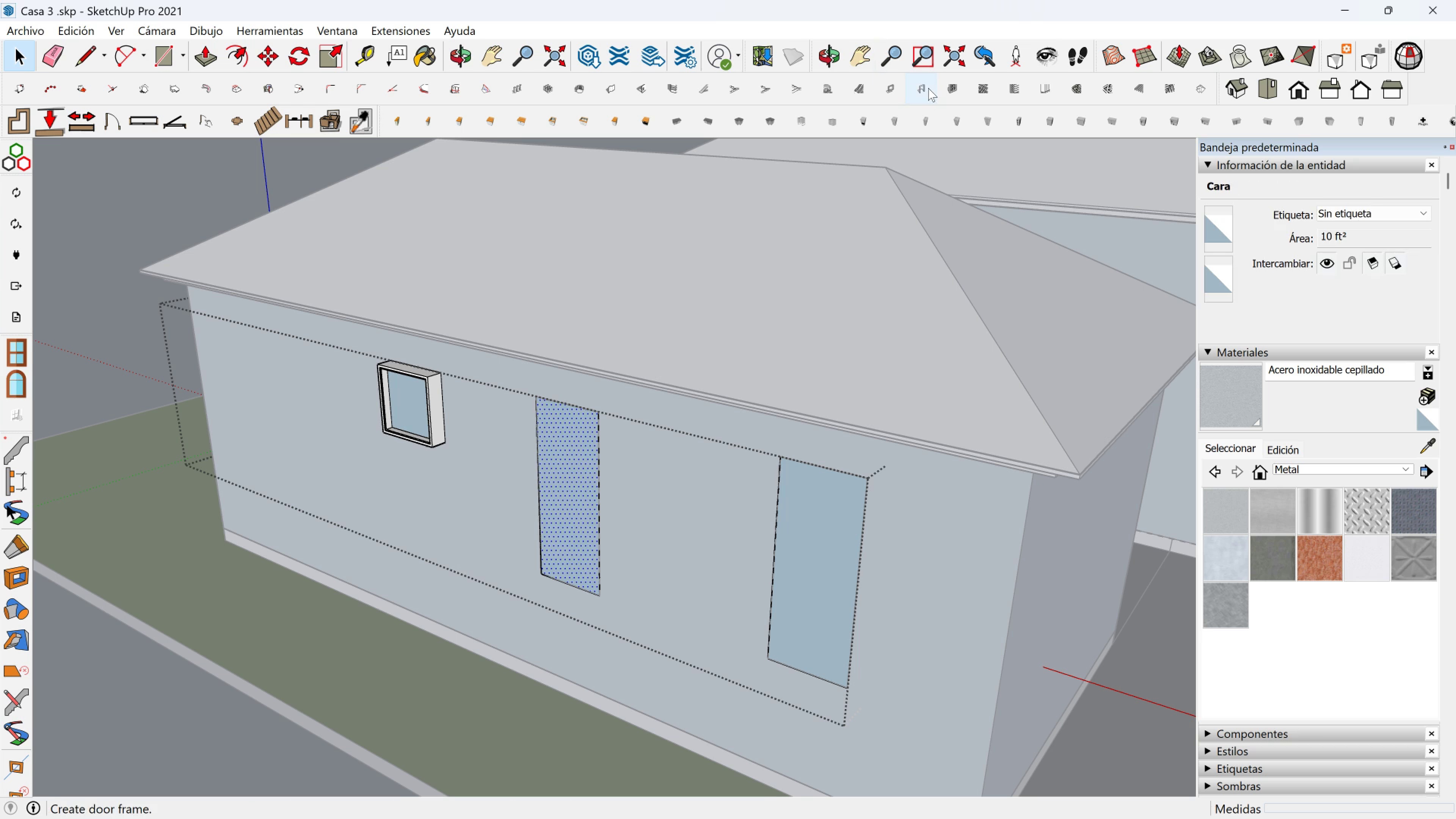 
left_click([896, 88])
 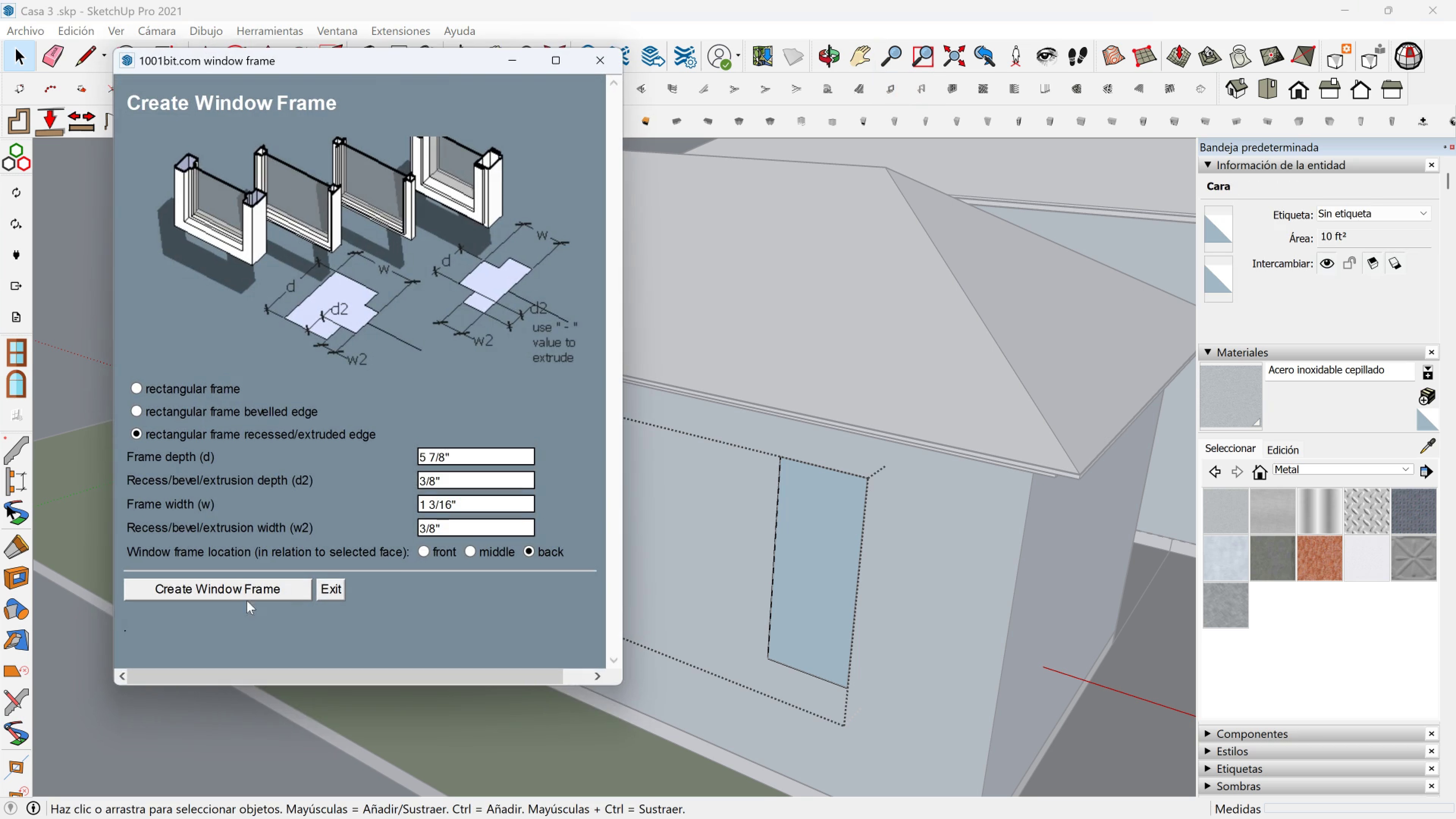 
left_click([253, 594])
 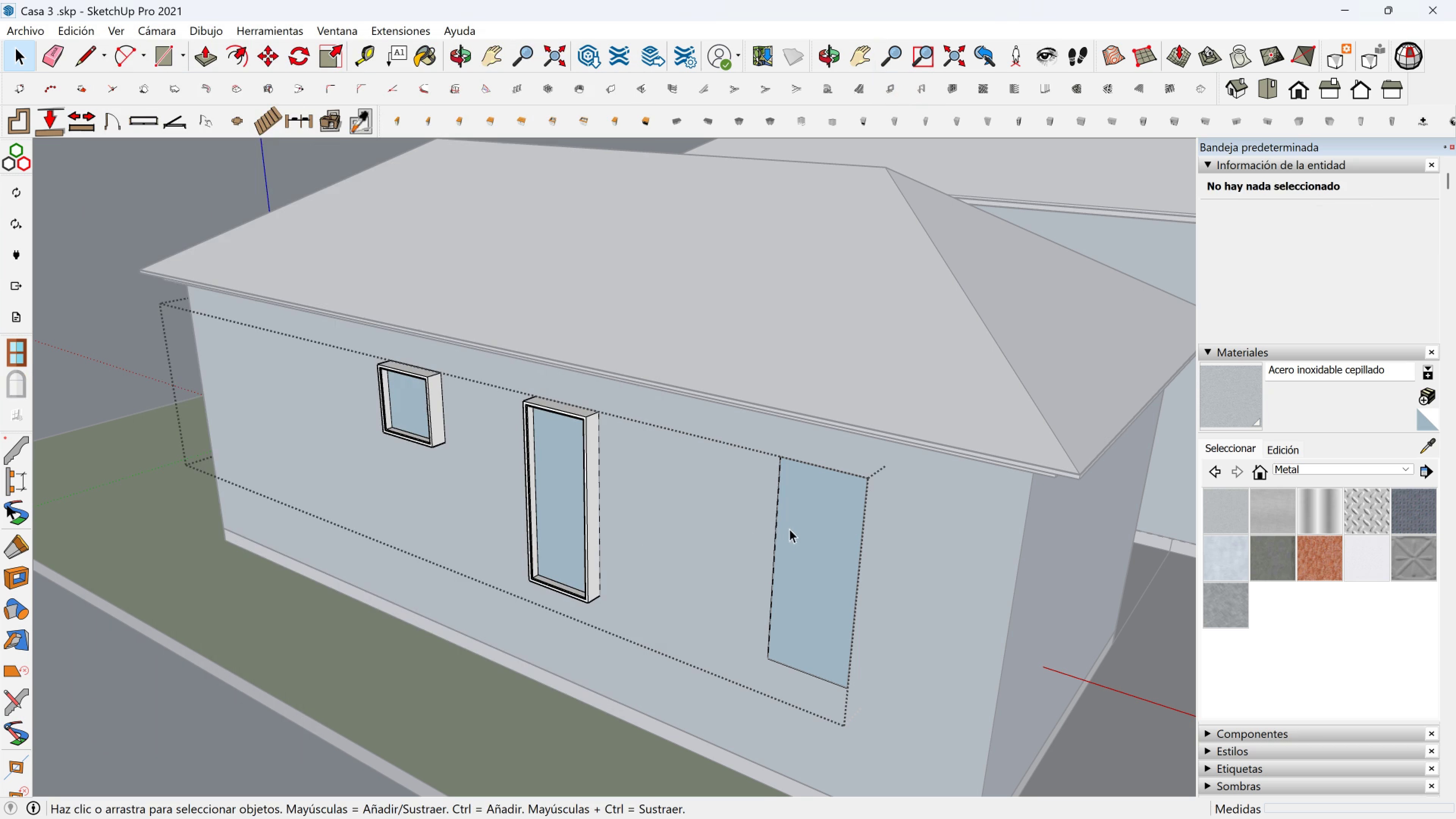 
left_click([794, 529])
 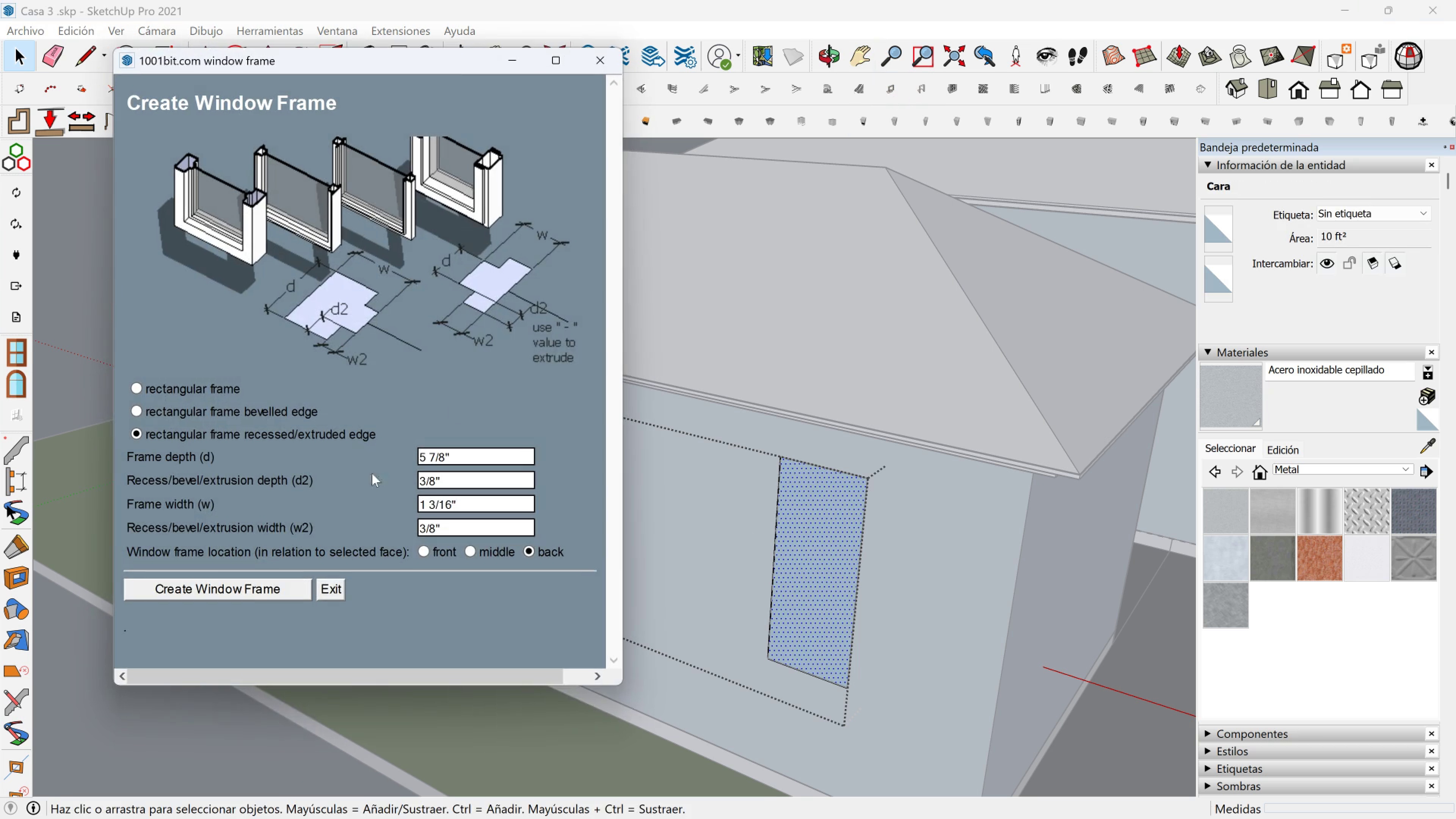 
left_click([245, 586])